 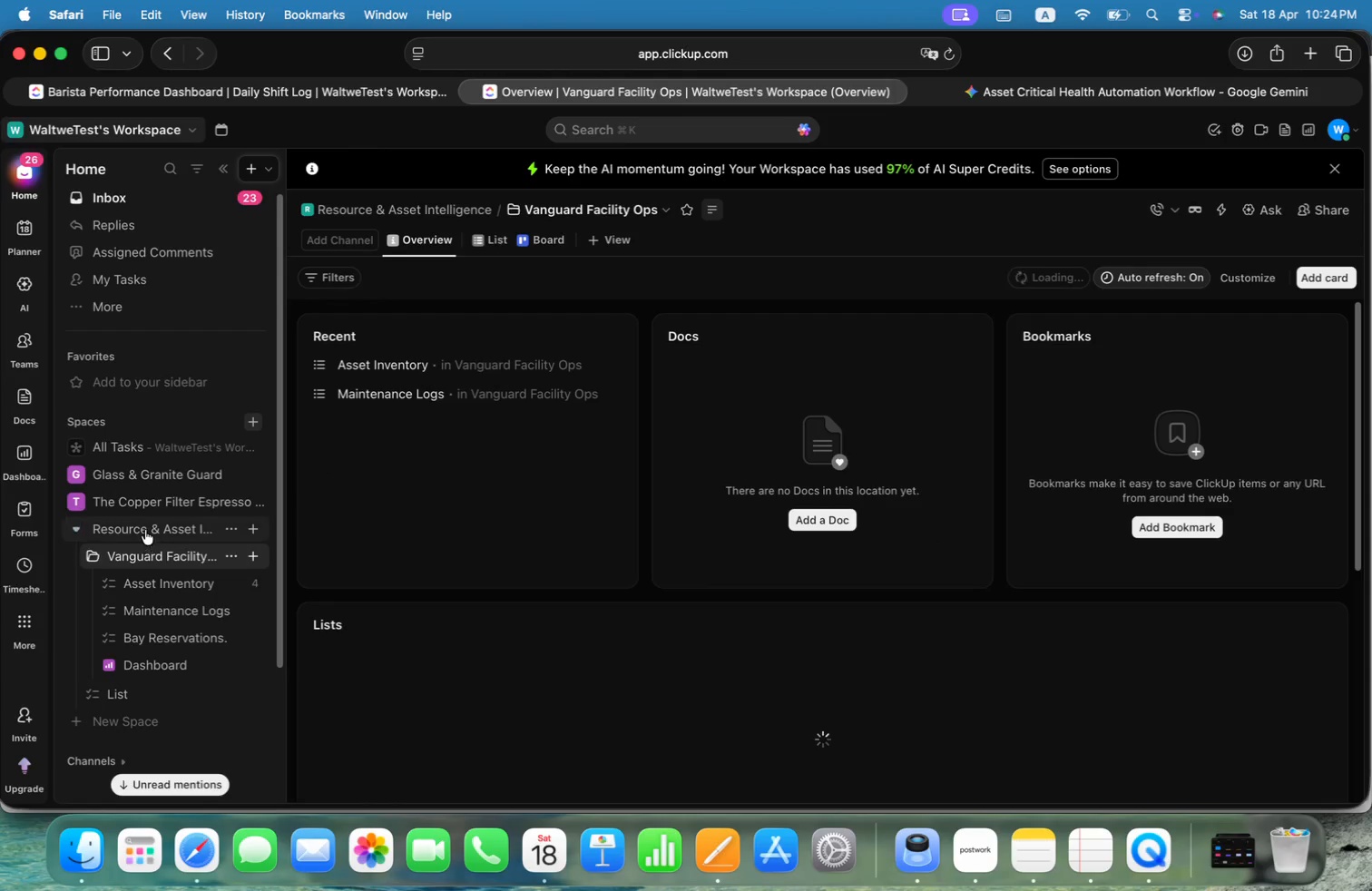 
left_click([145, 530])
 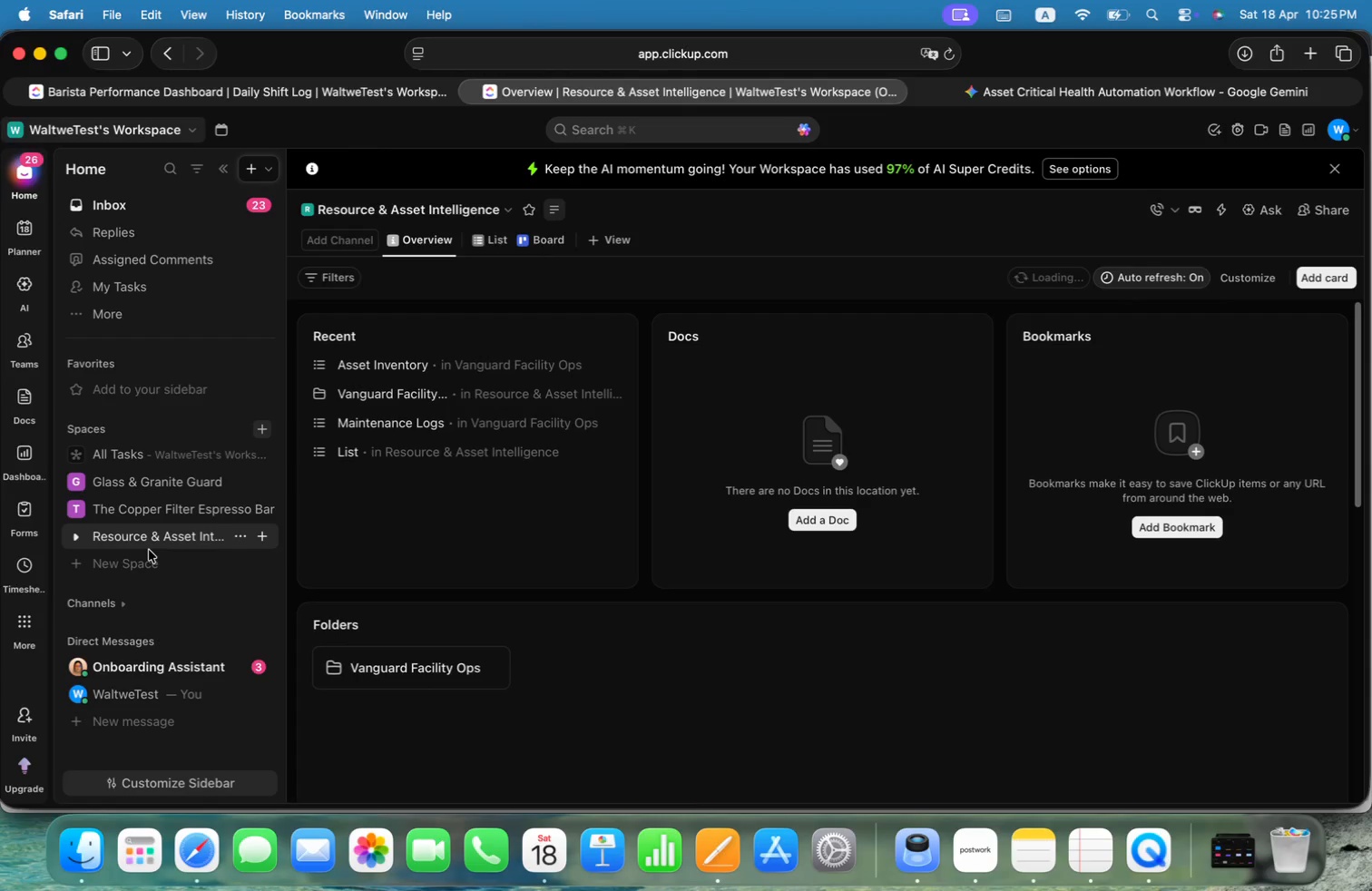 
left_click([73, 542])
 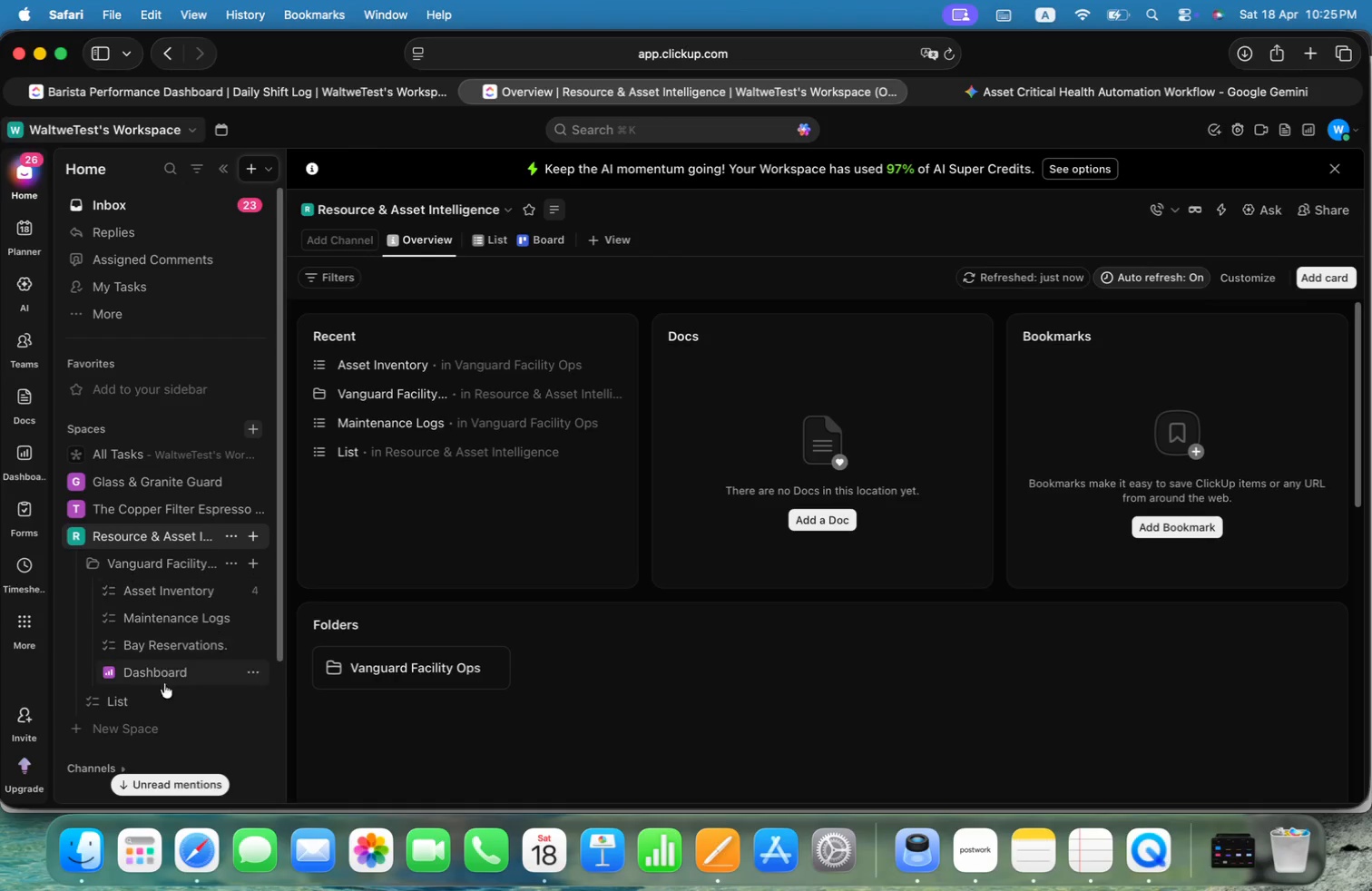 
left_click([163, 675])
 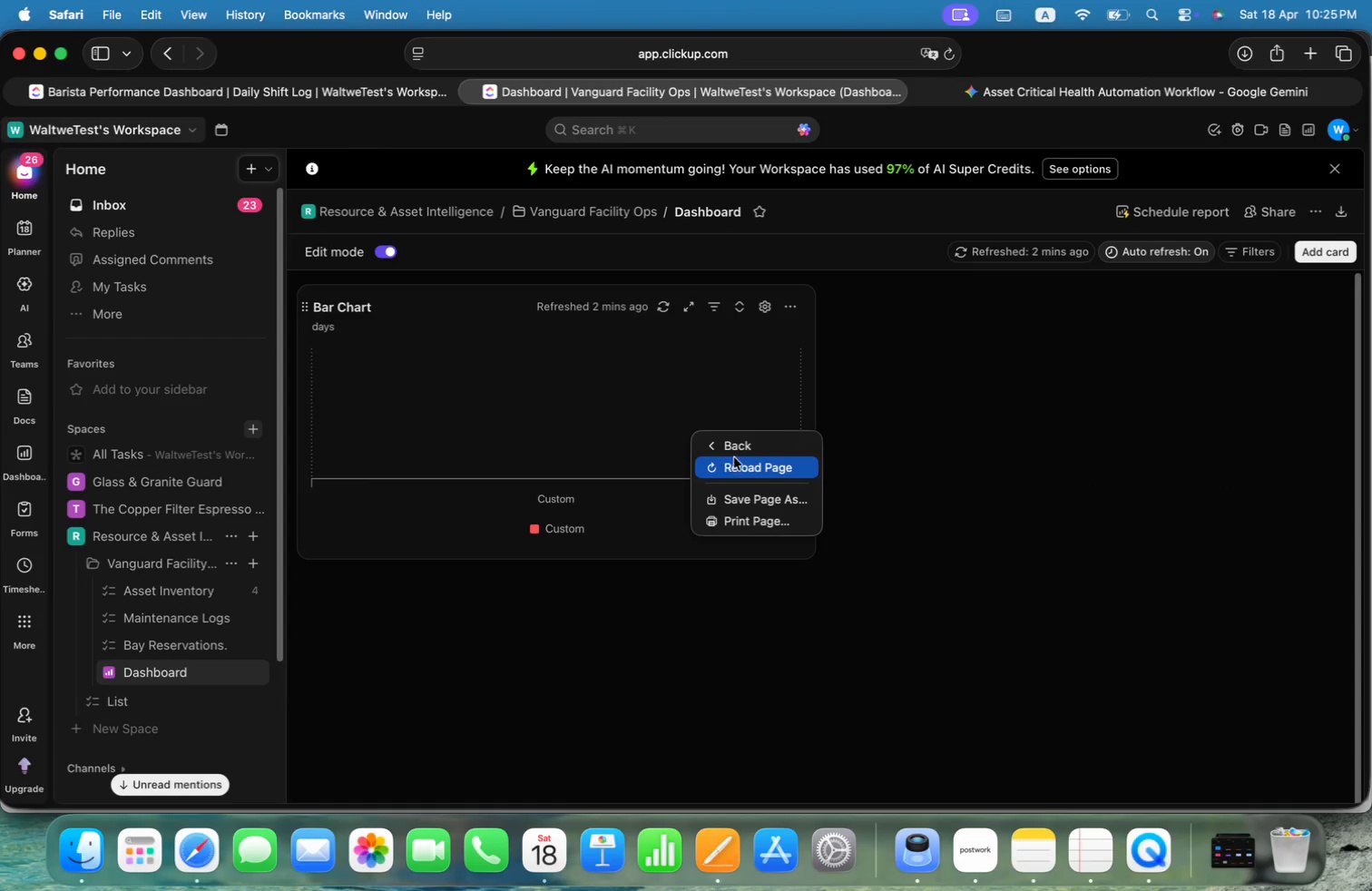 
left_click([662, 302])
 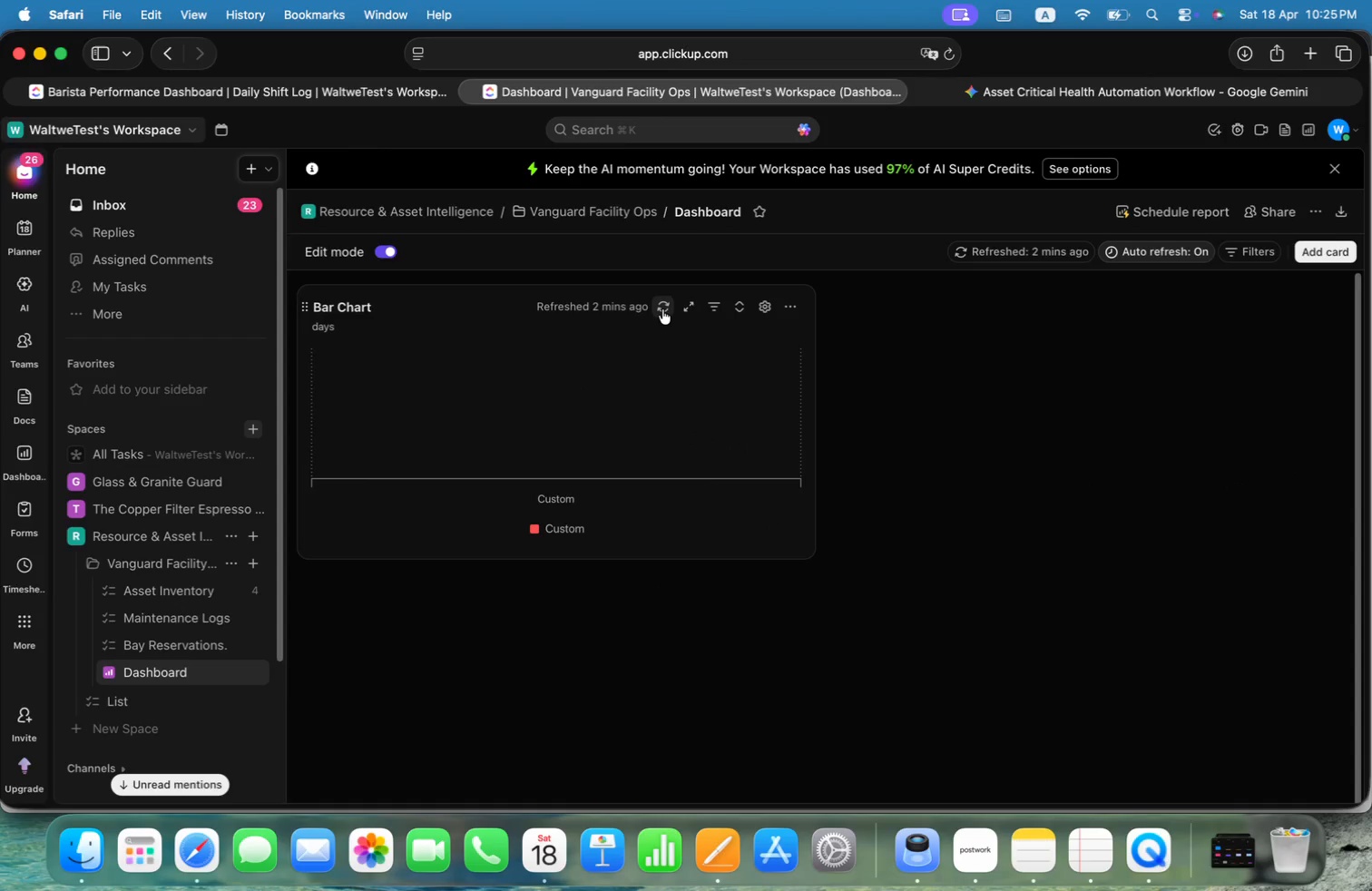 
left_click([662, 309])
 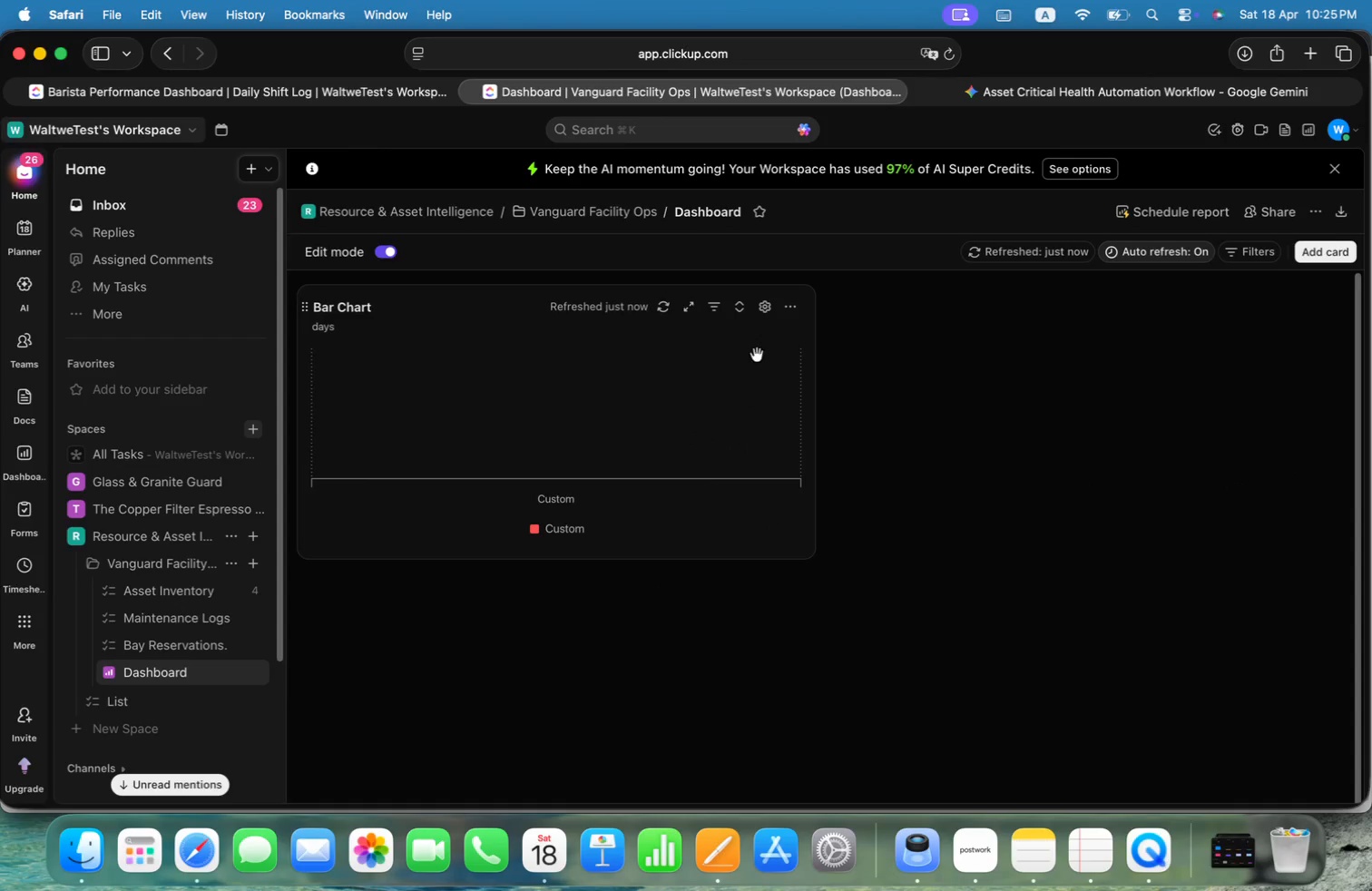 
left_click([761, 316])
 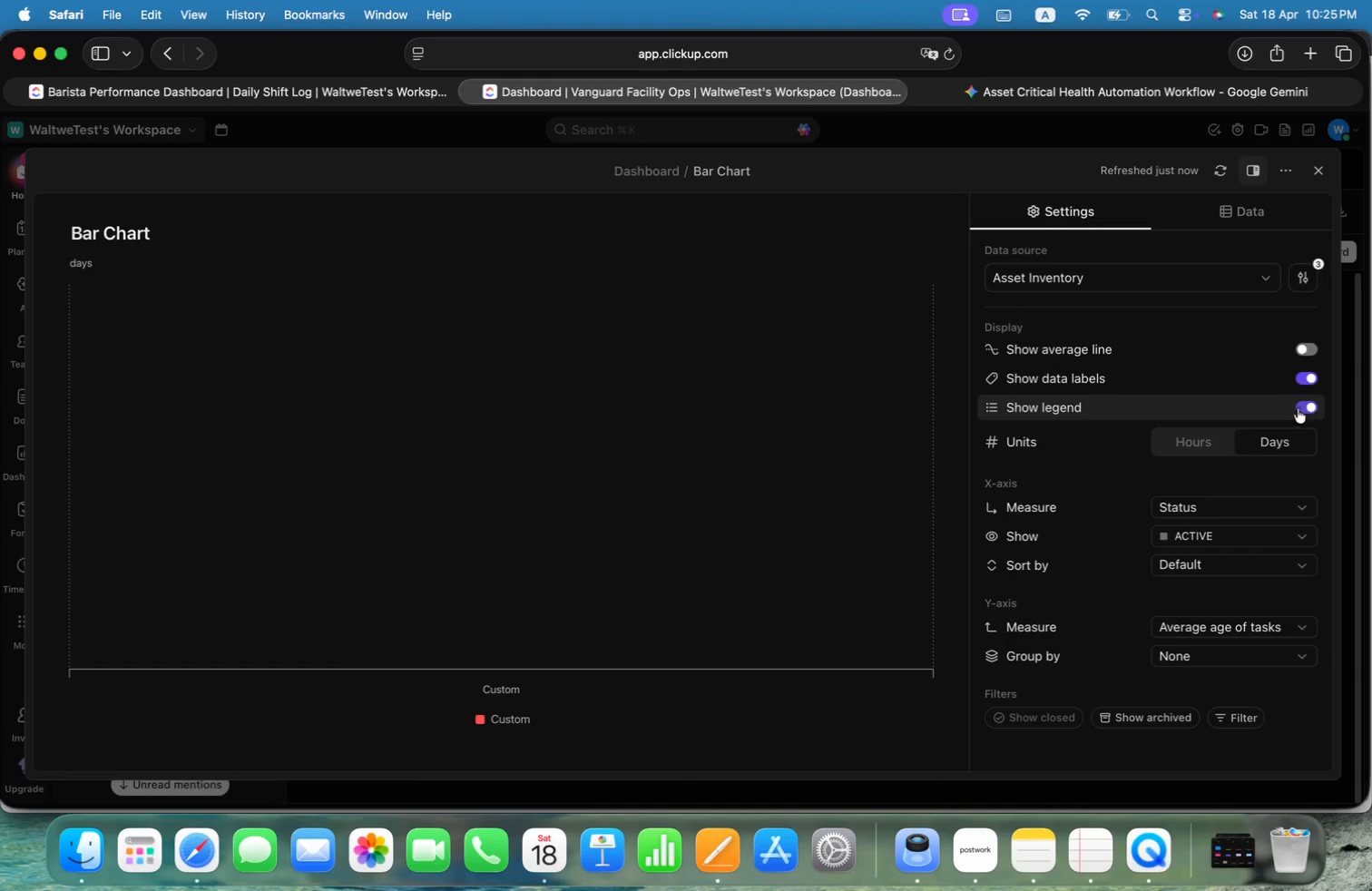 
left_click([1265, 279])
 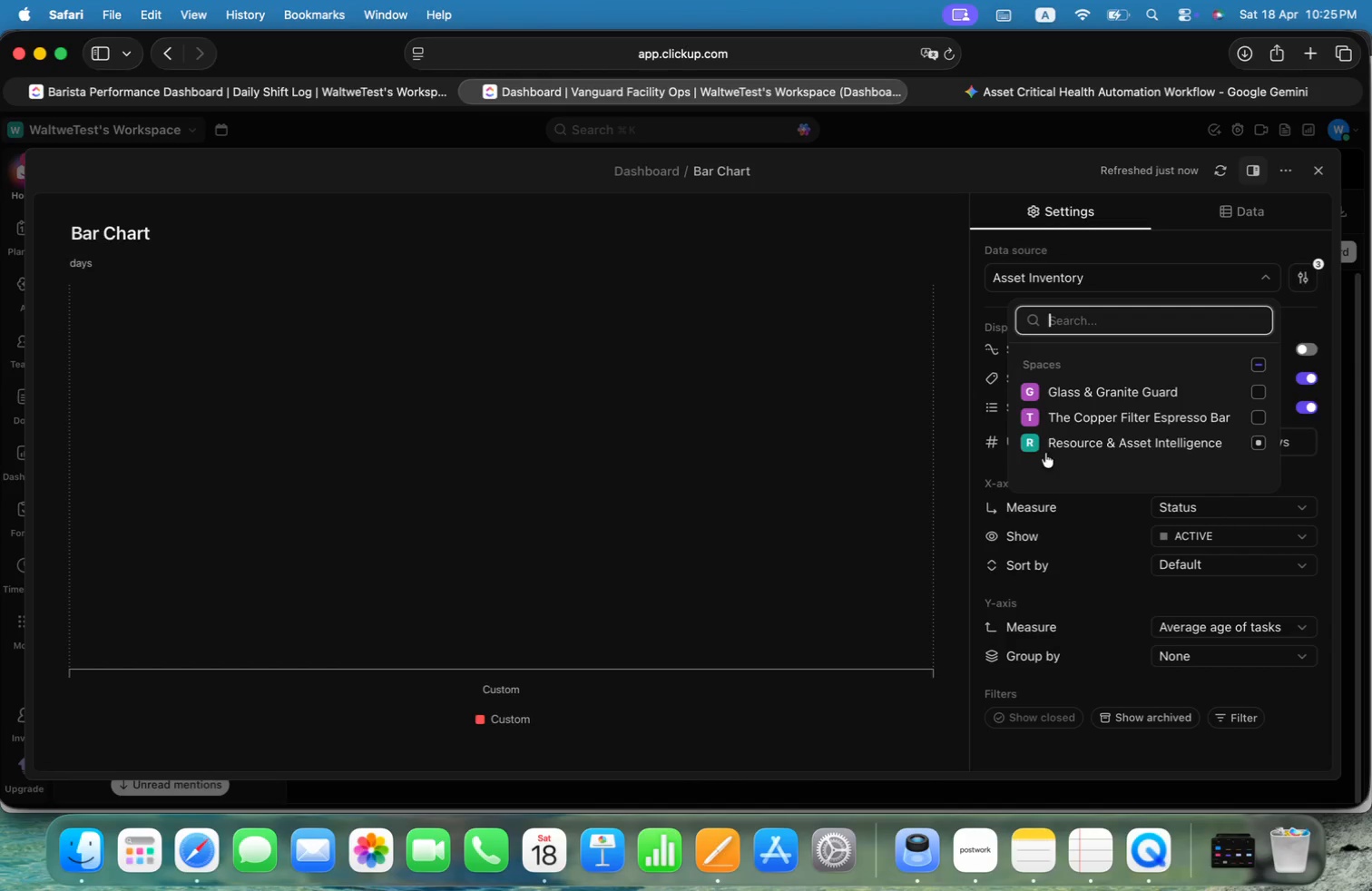 
left_click([1029, 446])
 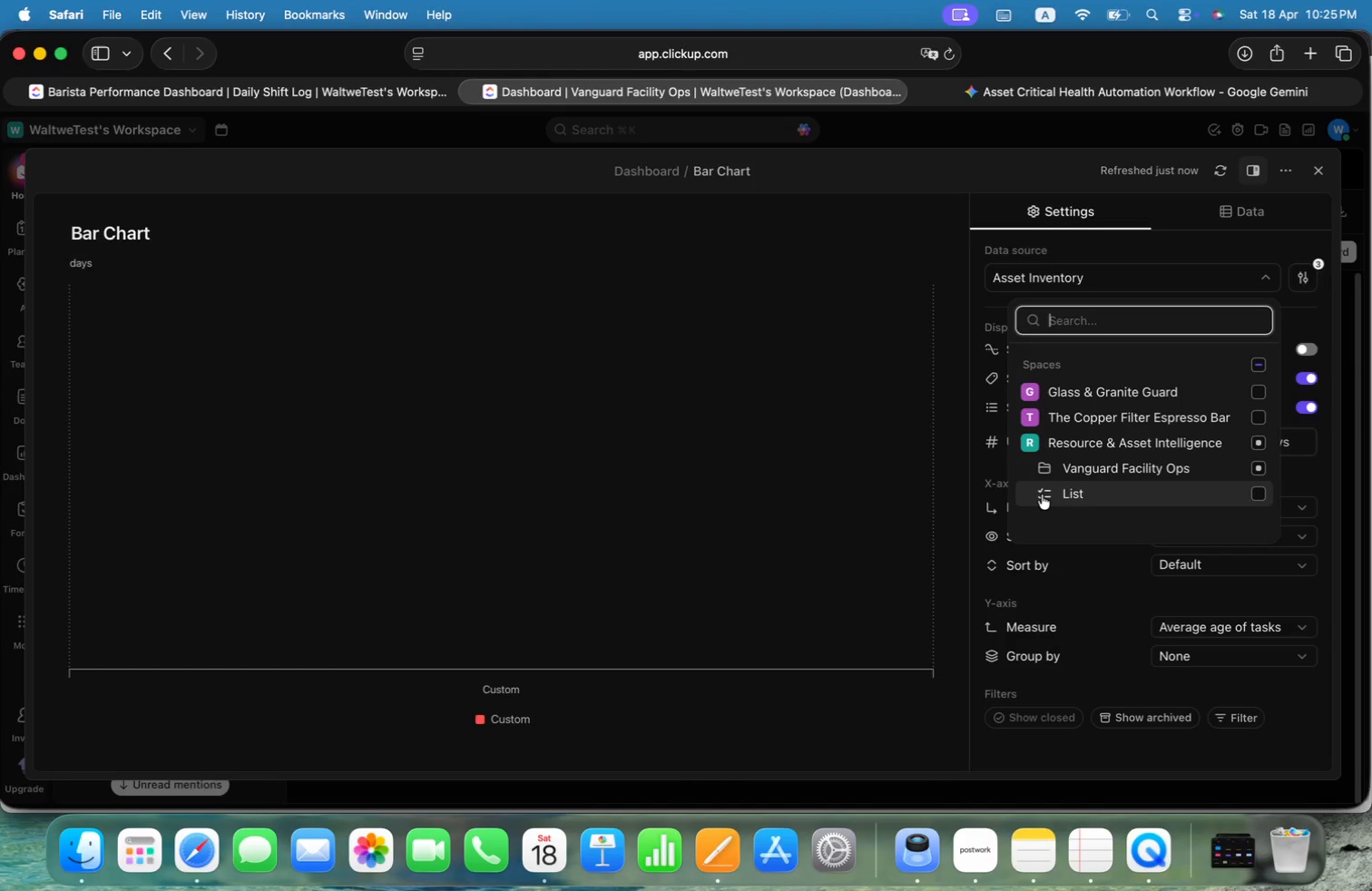 
left_click([1043, 473])
 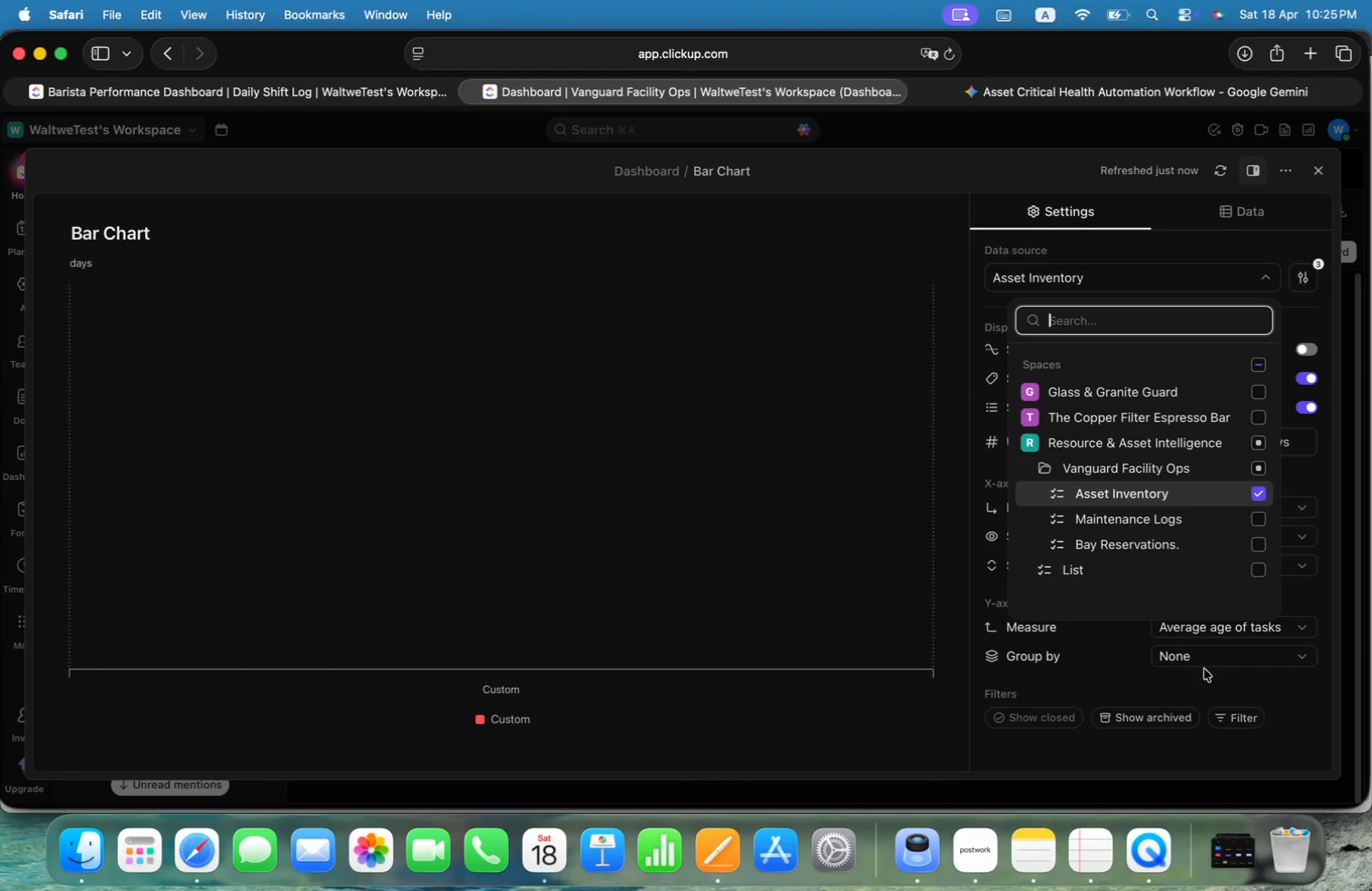 
left_click([1273, 694])
 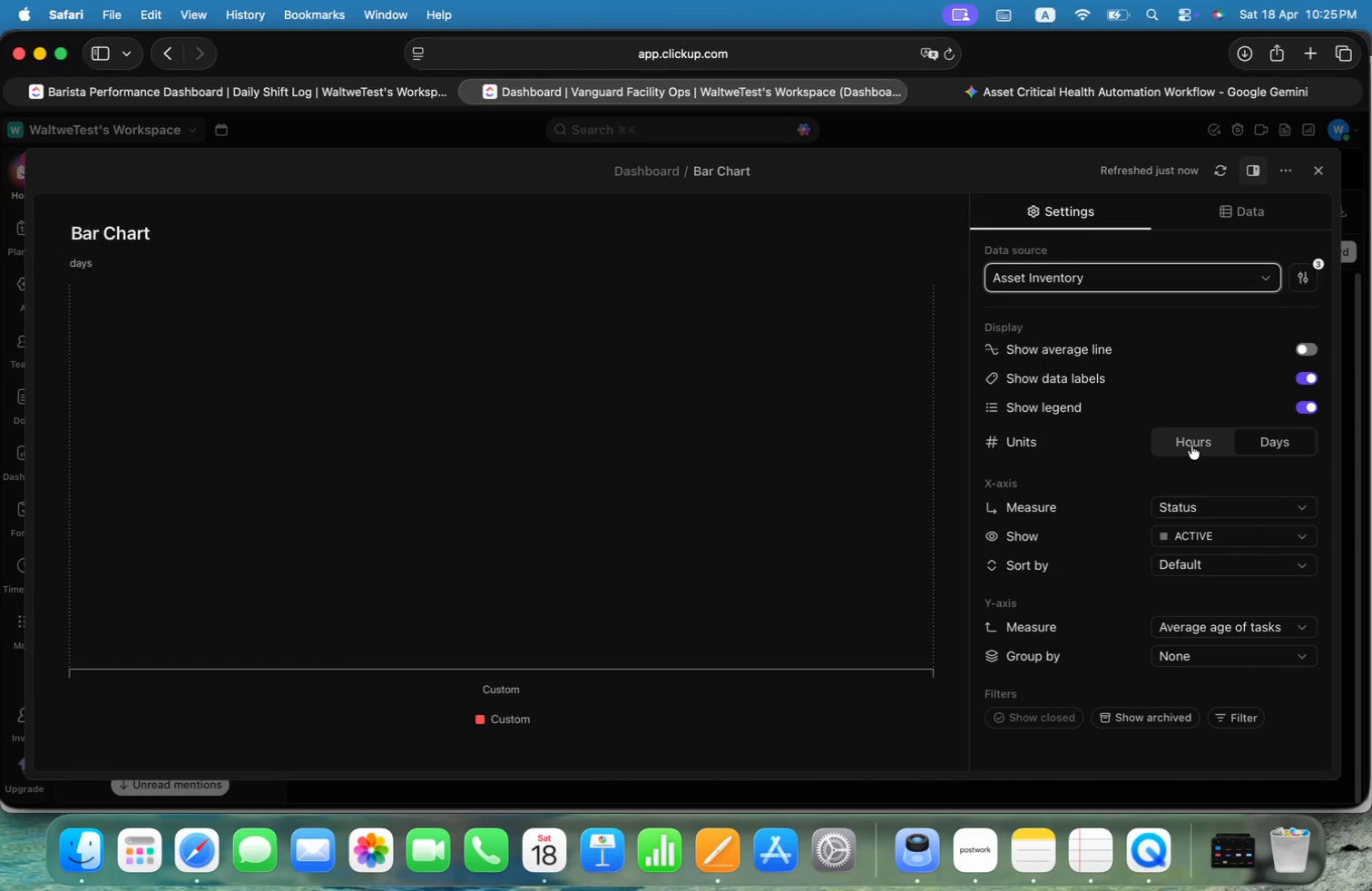 
left_click([1195, 439])
 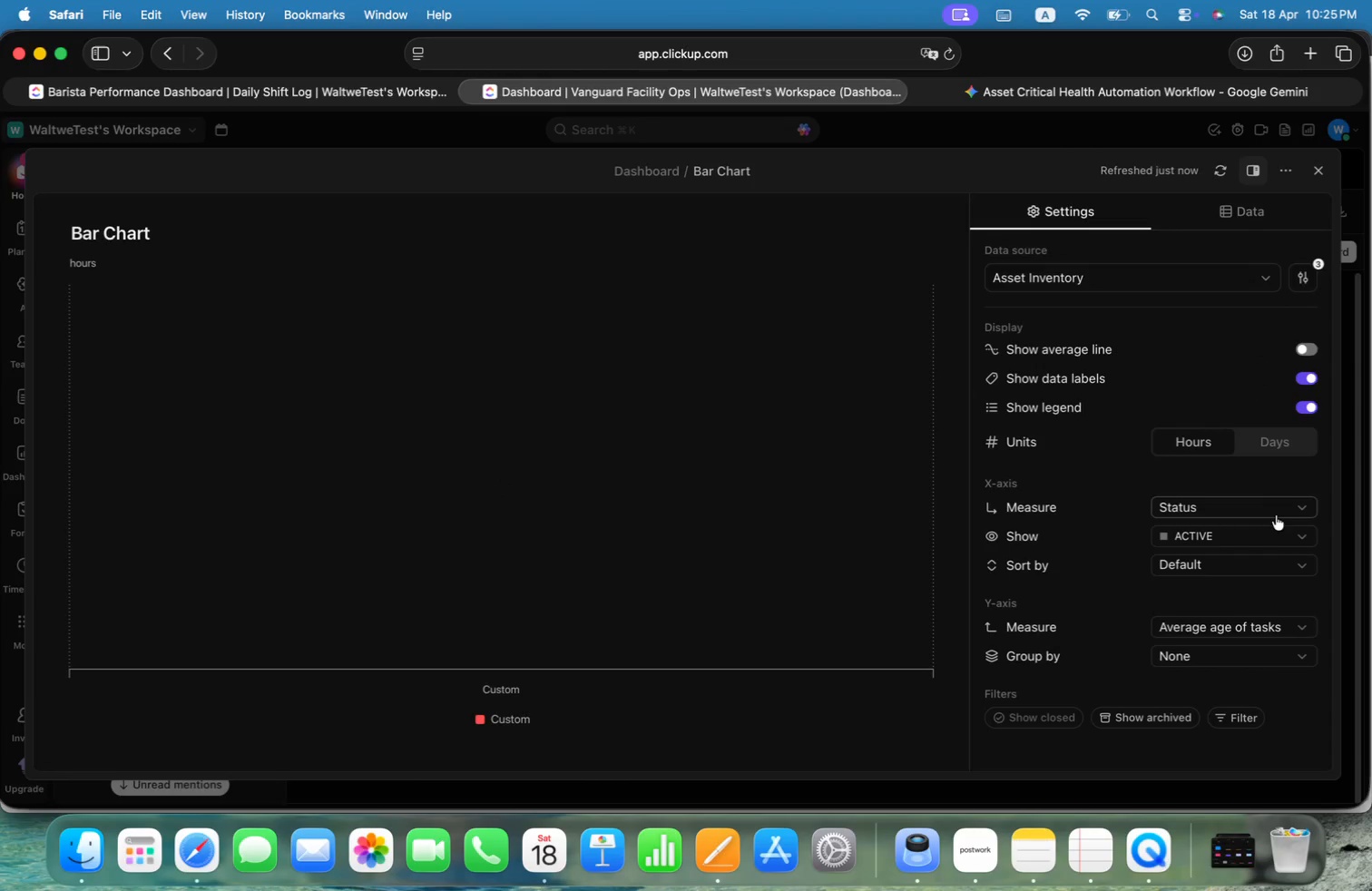 
left_click([1308, 533])
 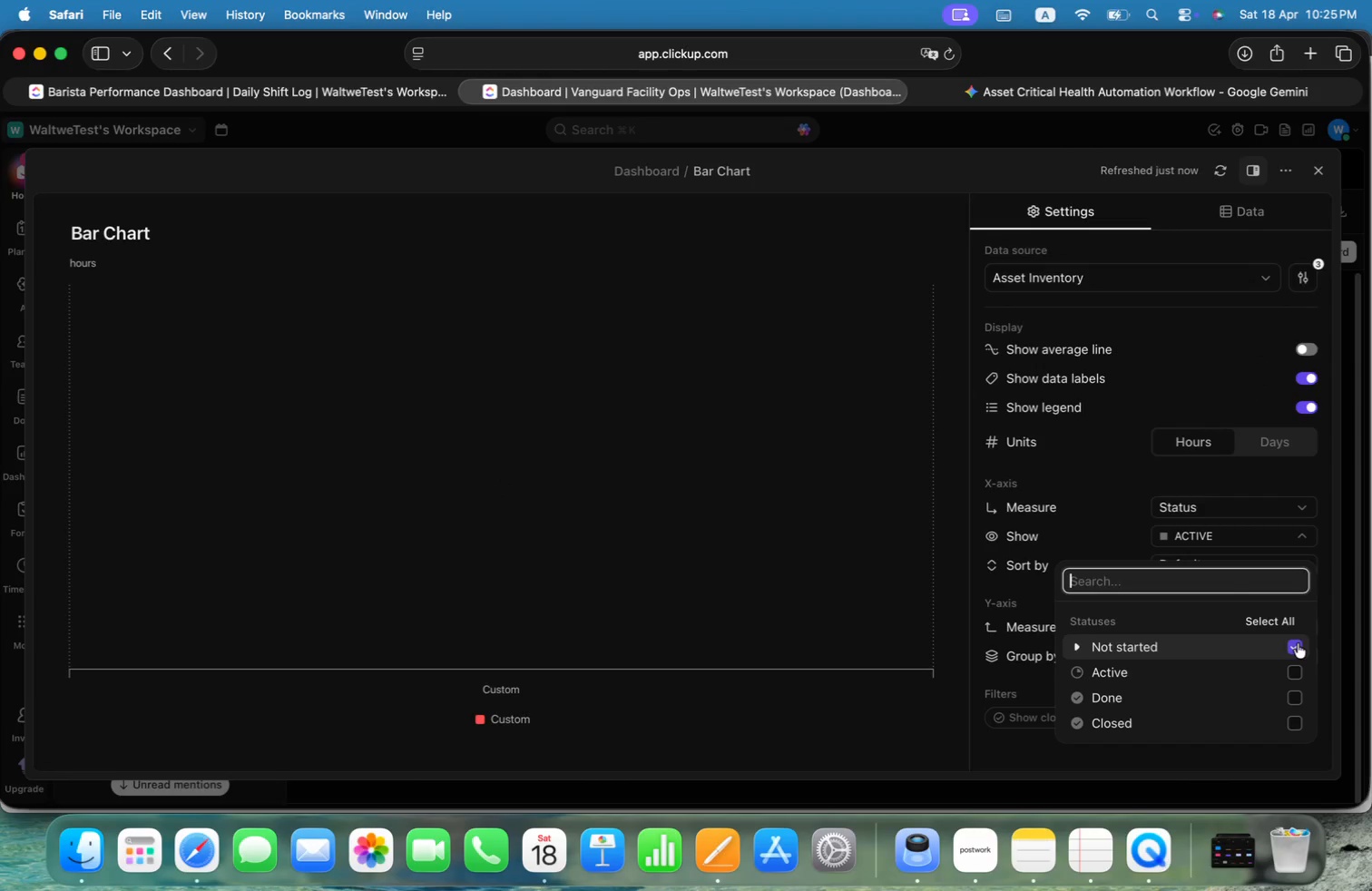 
left_click([1288, 626])
 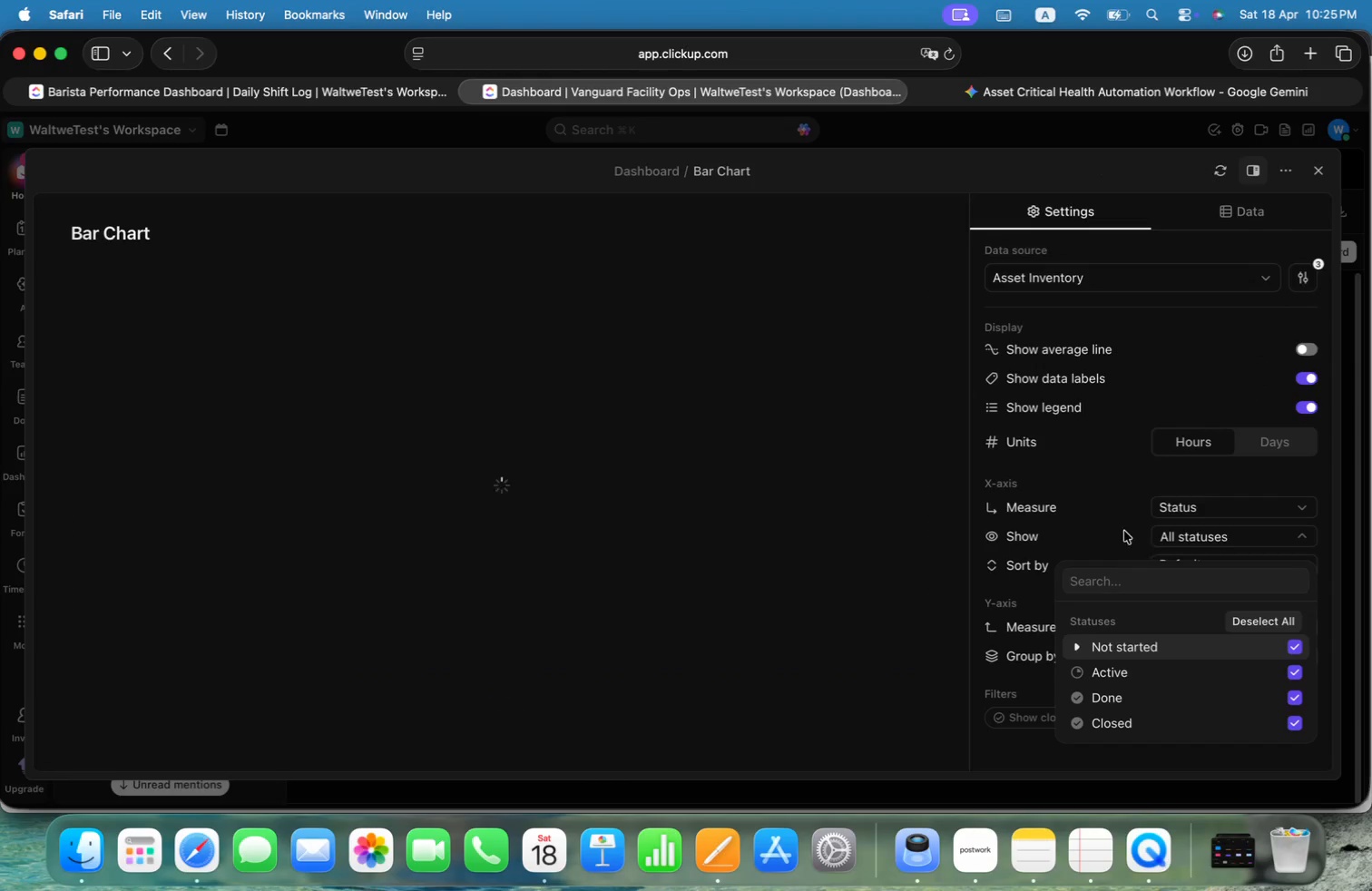 
left_click([1111, 518])
 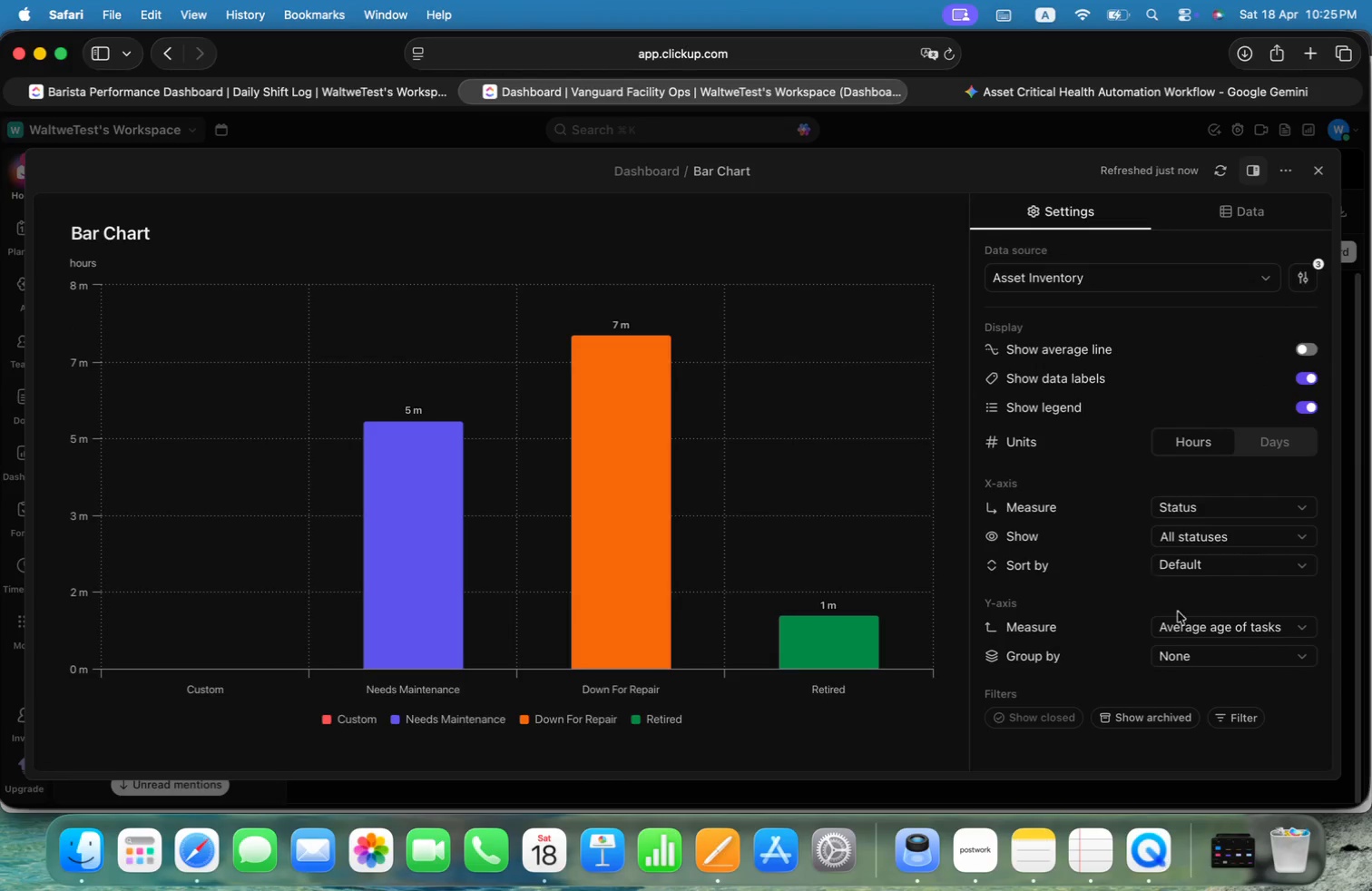 
mouse_move([1273, 594])
 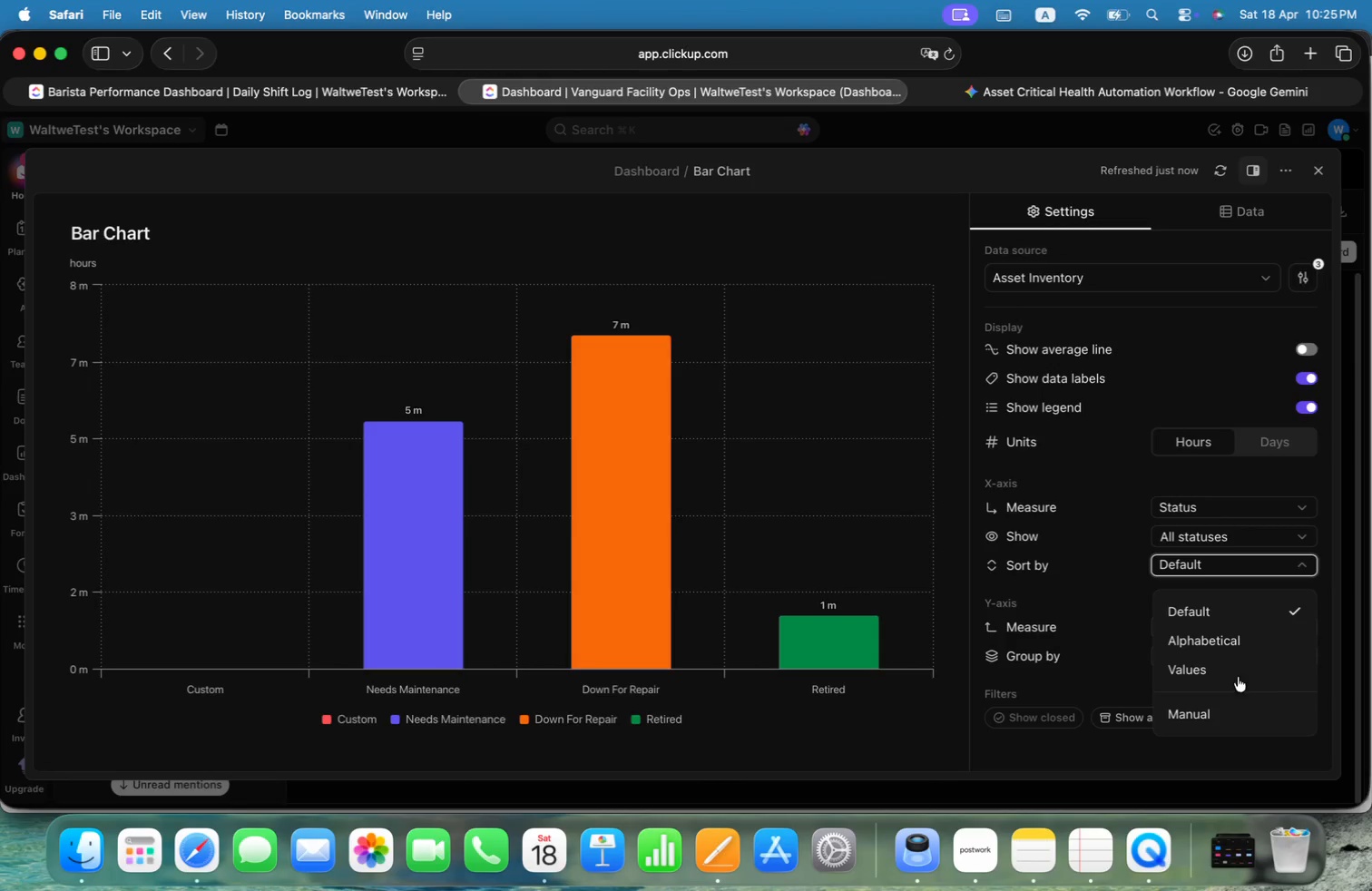 
left_click([1231, 673])
 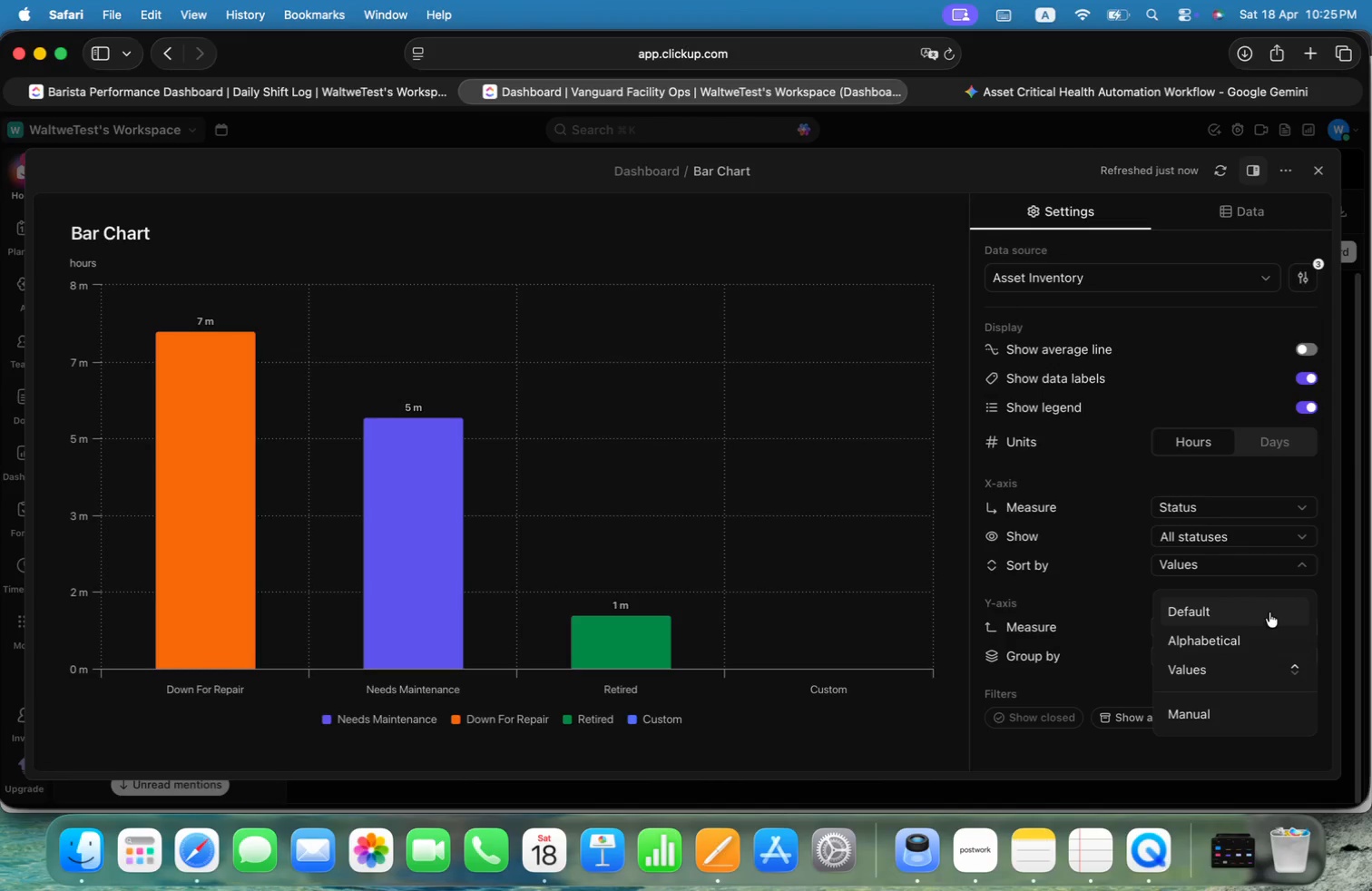 
left_click([1269, 612])
 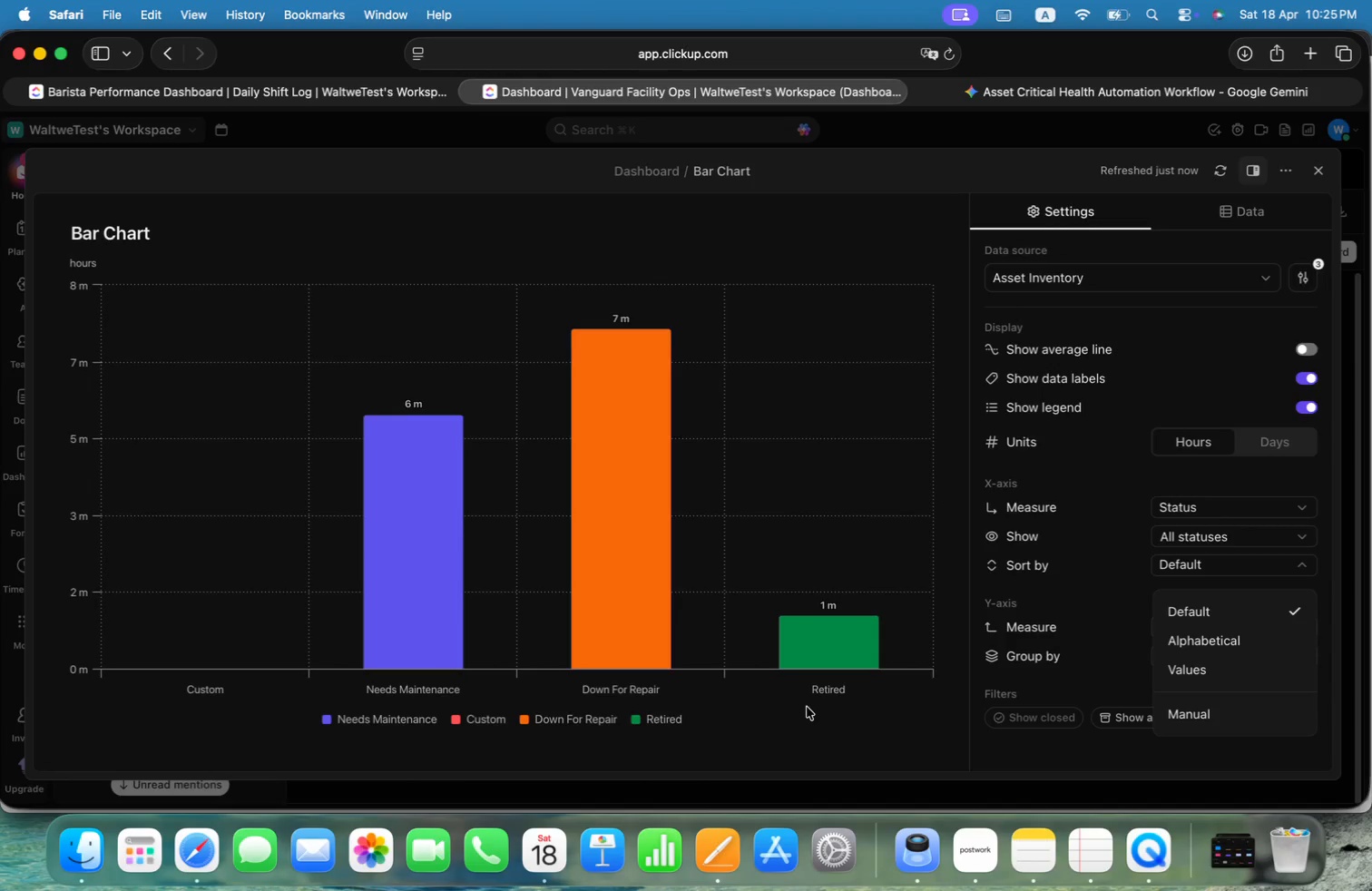 
wait(13.2)
 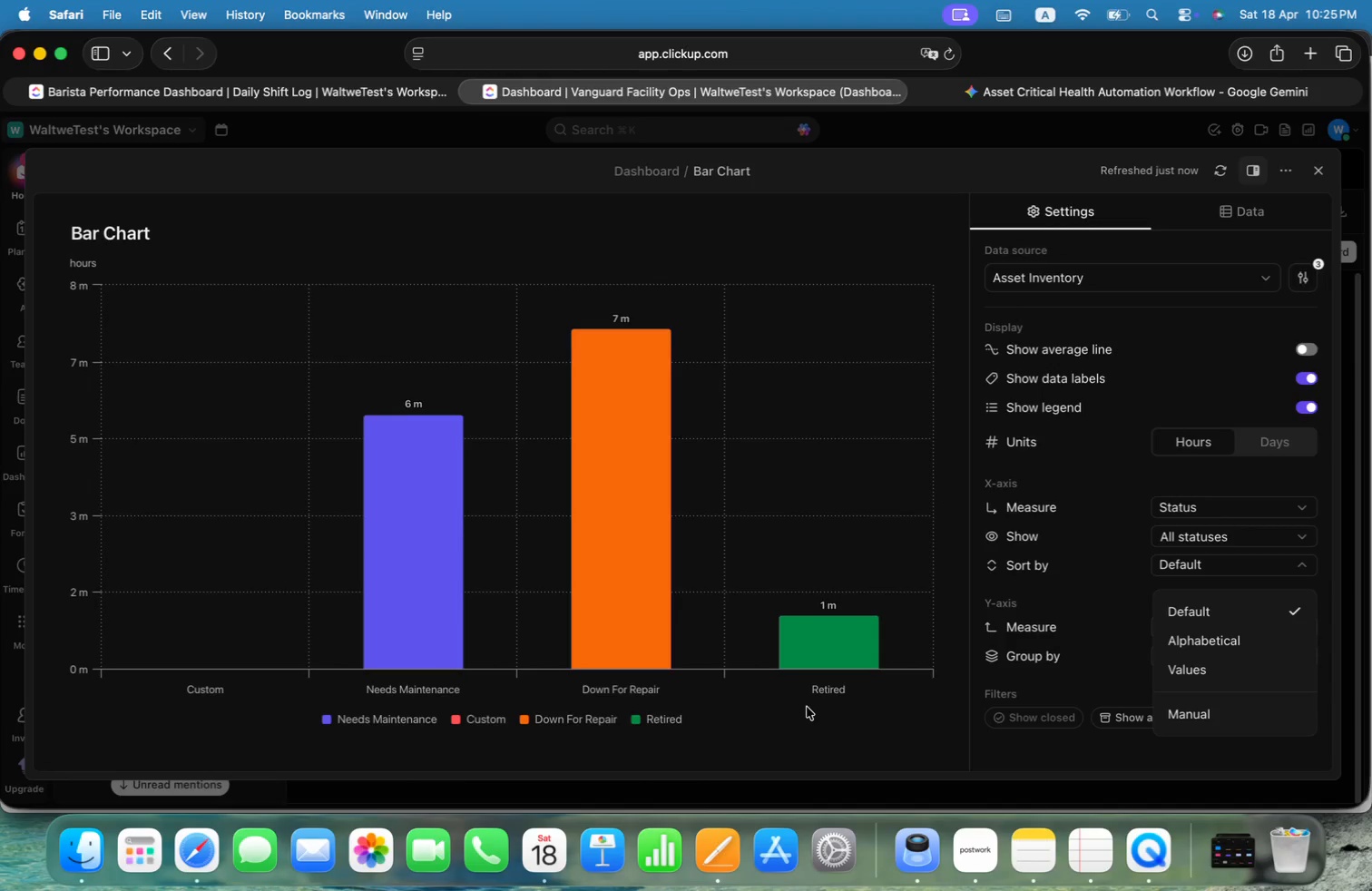 
left_click([1247, 665])
 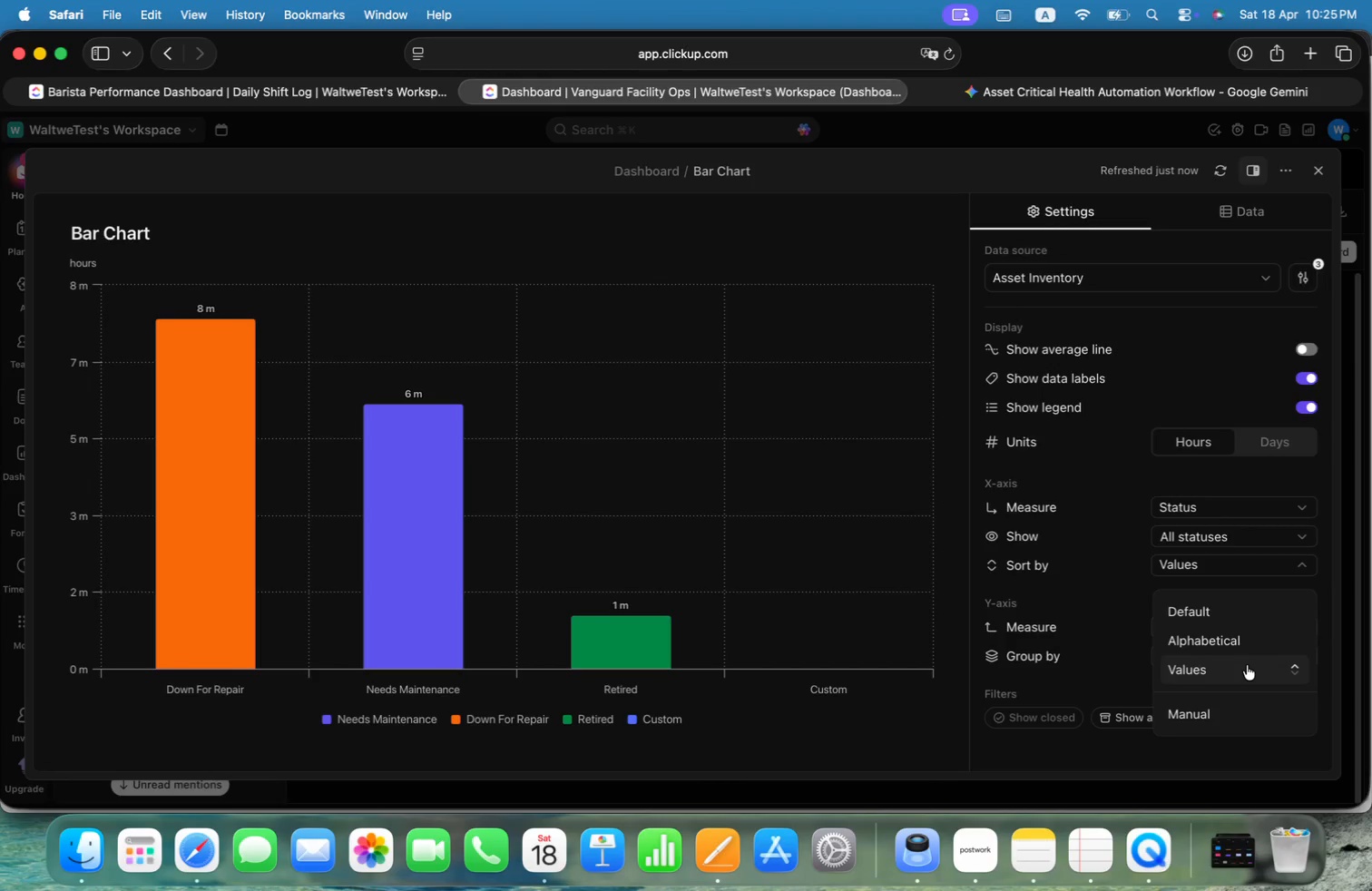 
wait(12.79)
 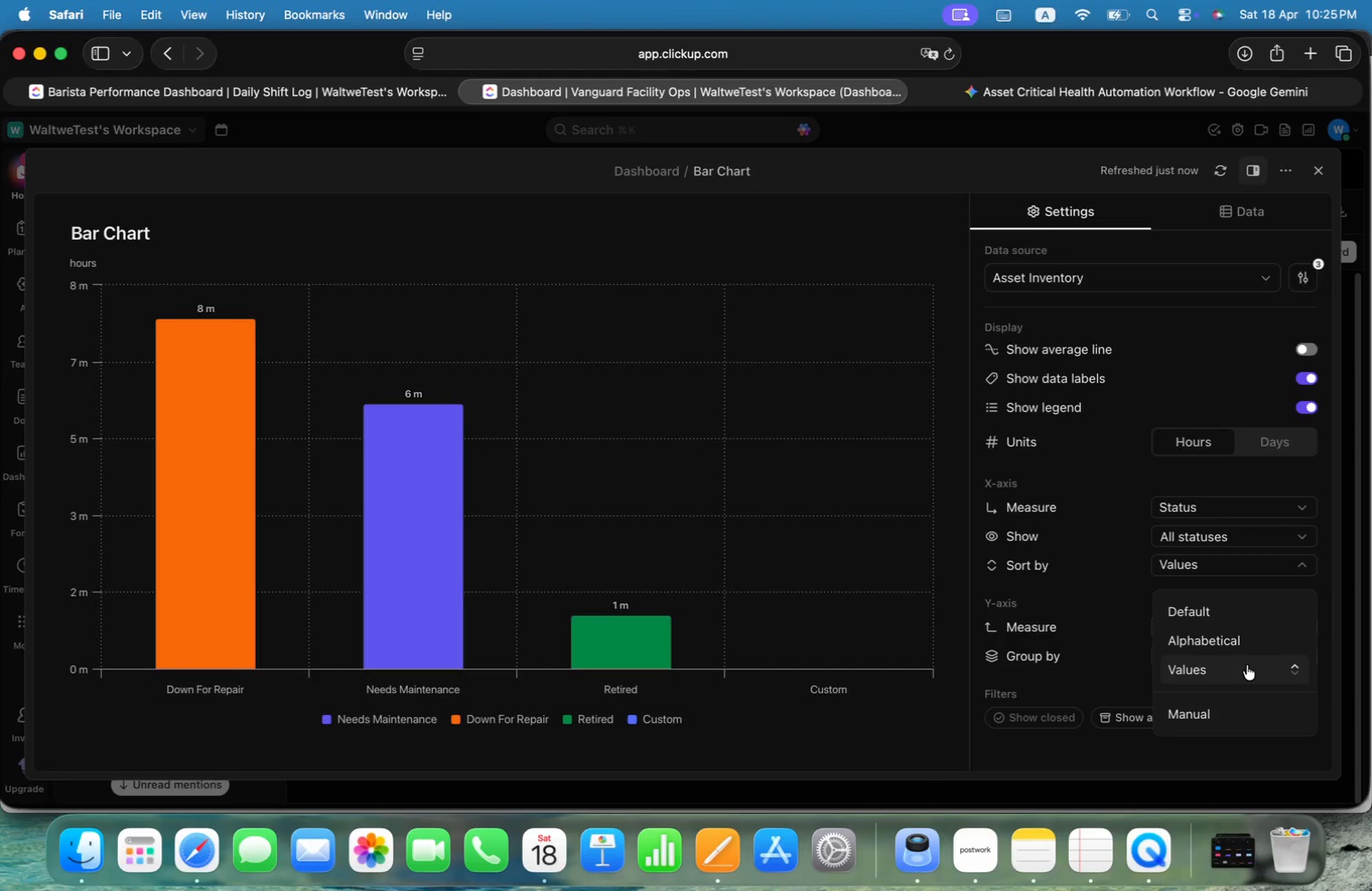 
scroll: coordinate [1111, 554], scroll_direction: down, amount: 4.0
 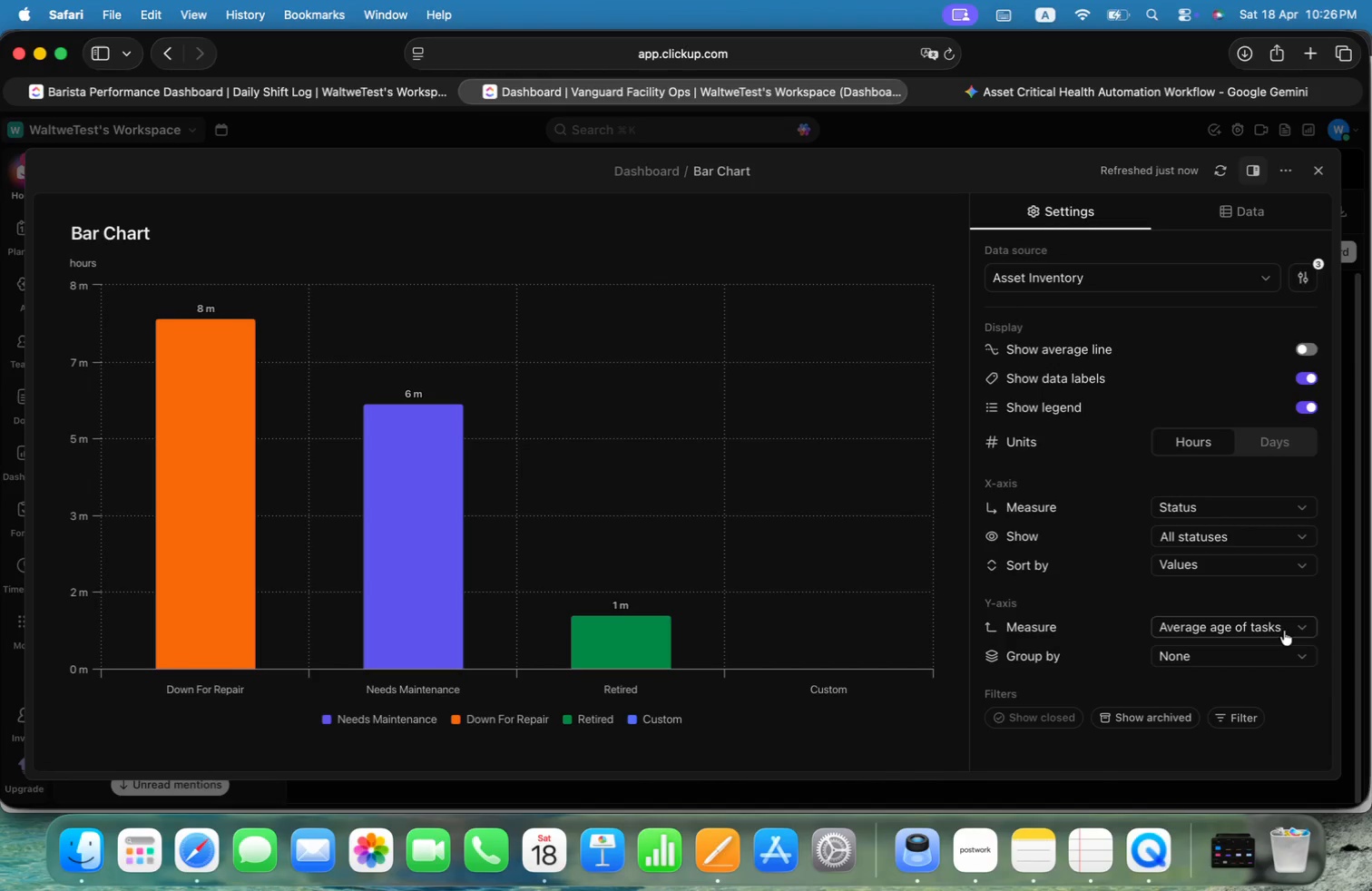 
left_click([1270, 649])
 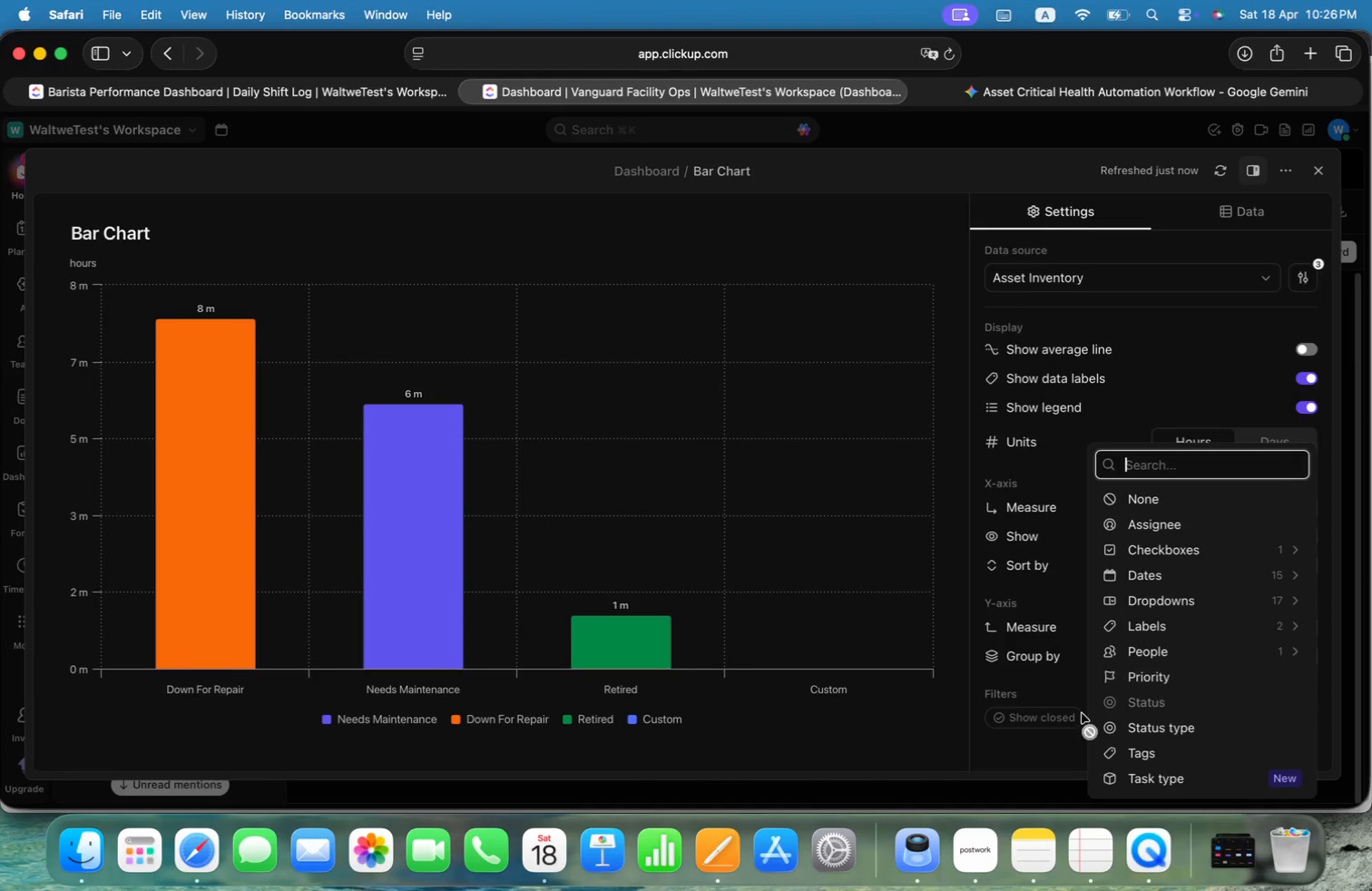 
left_click([891, 737])
 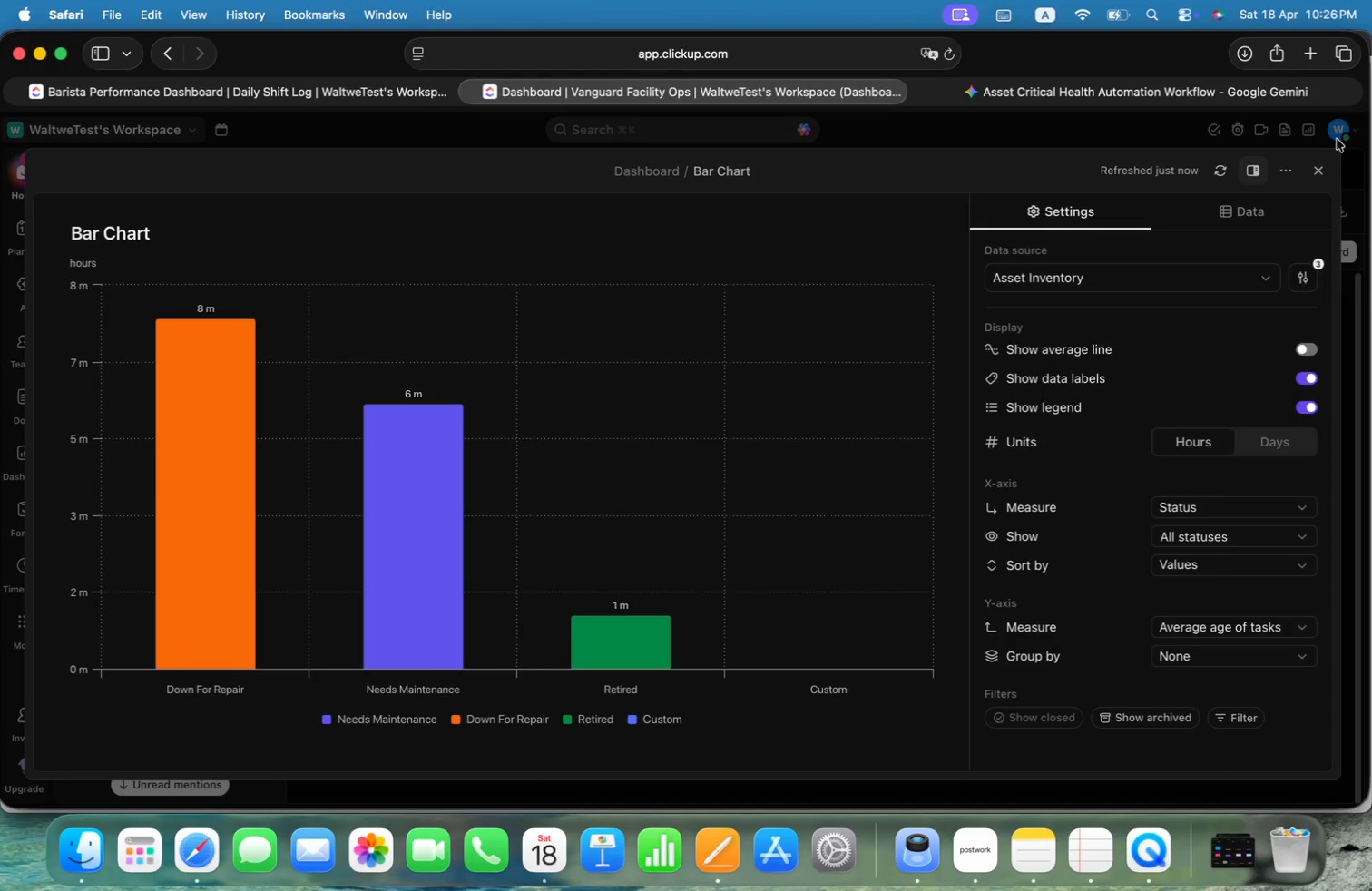 
left_click([1324, 172])
 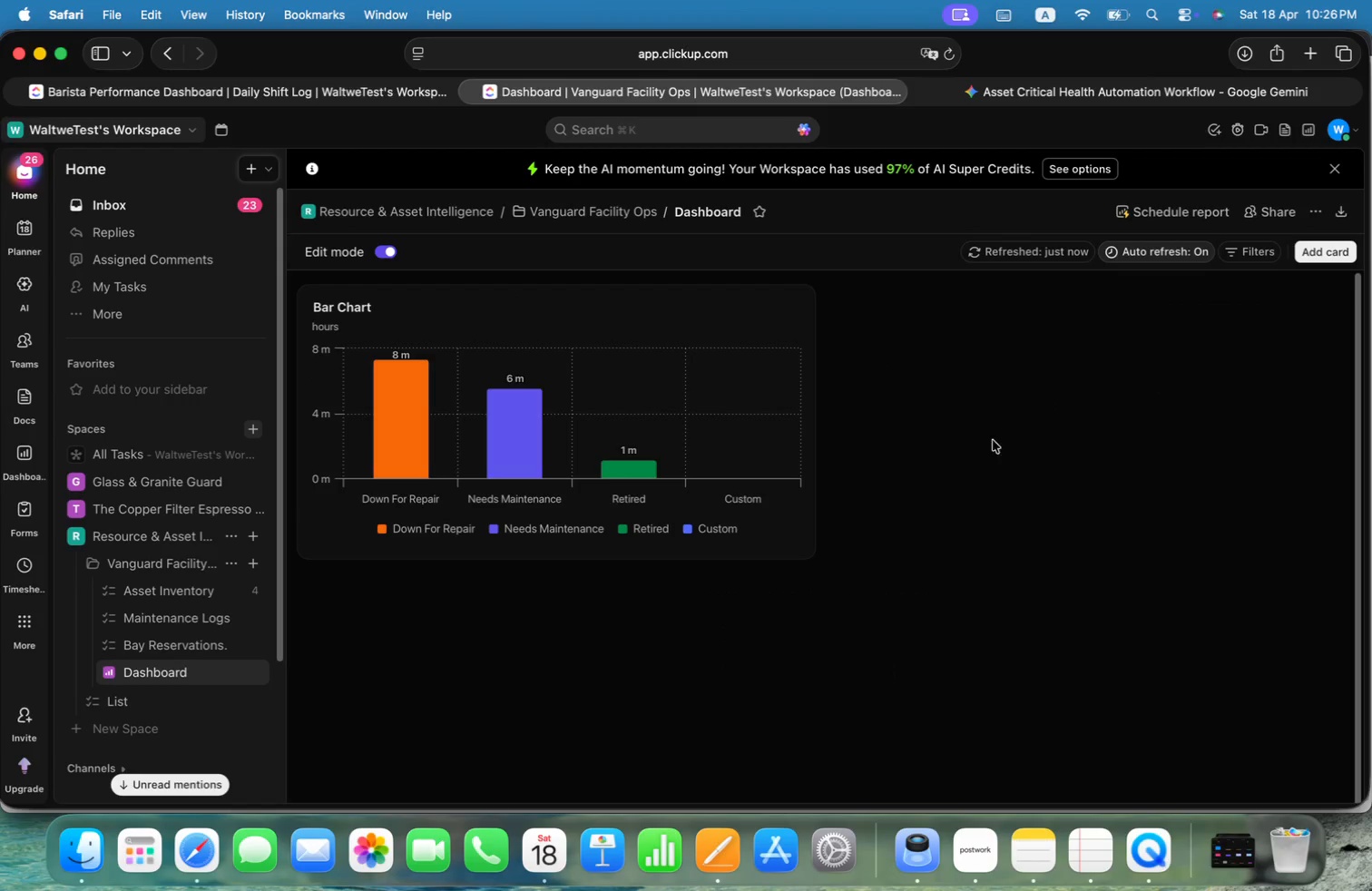 
key(Meta+CommandLeft)
 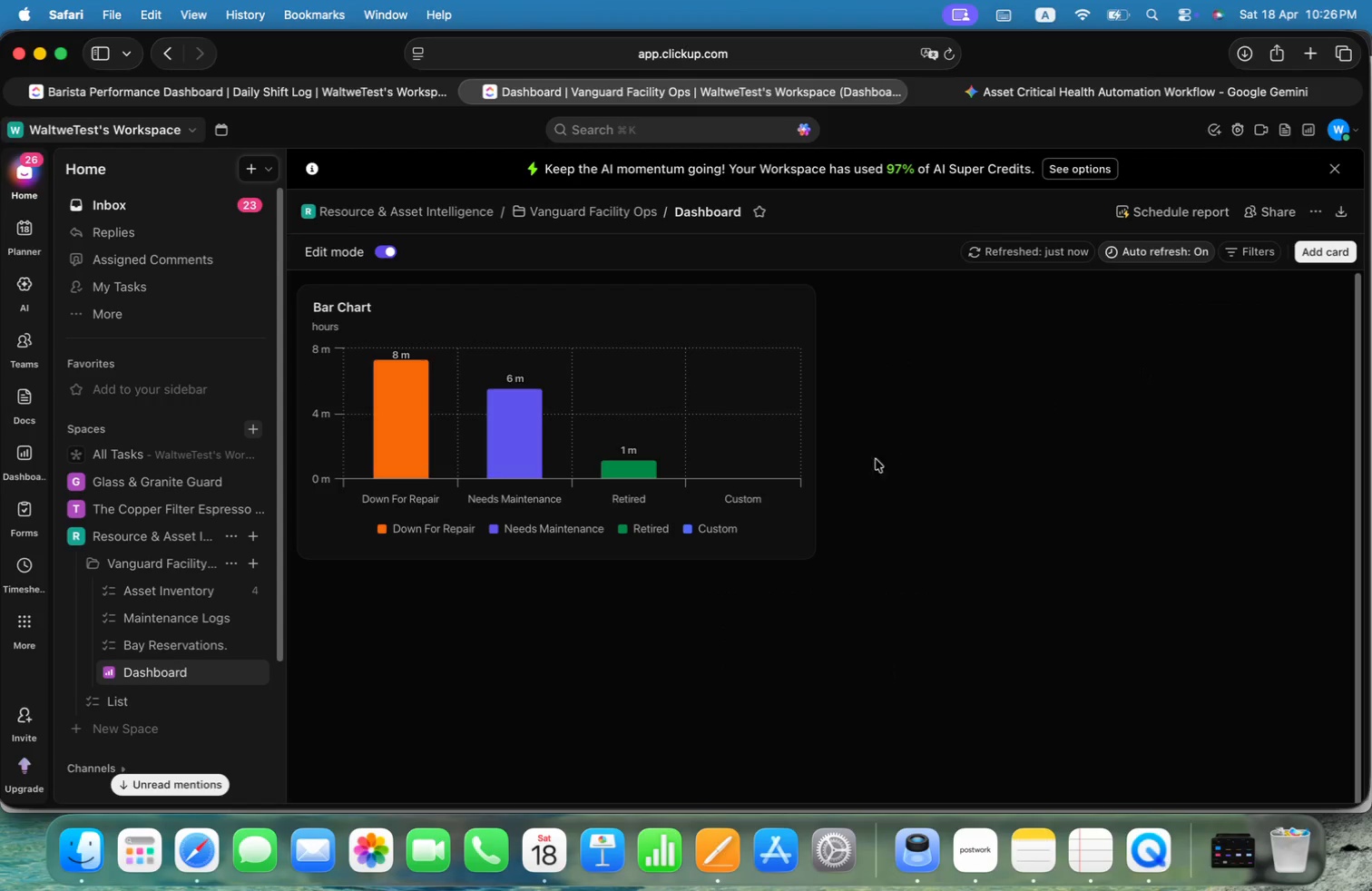 
key(Meta+Tab)